 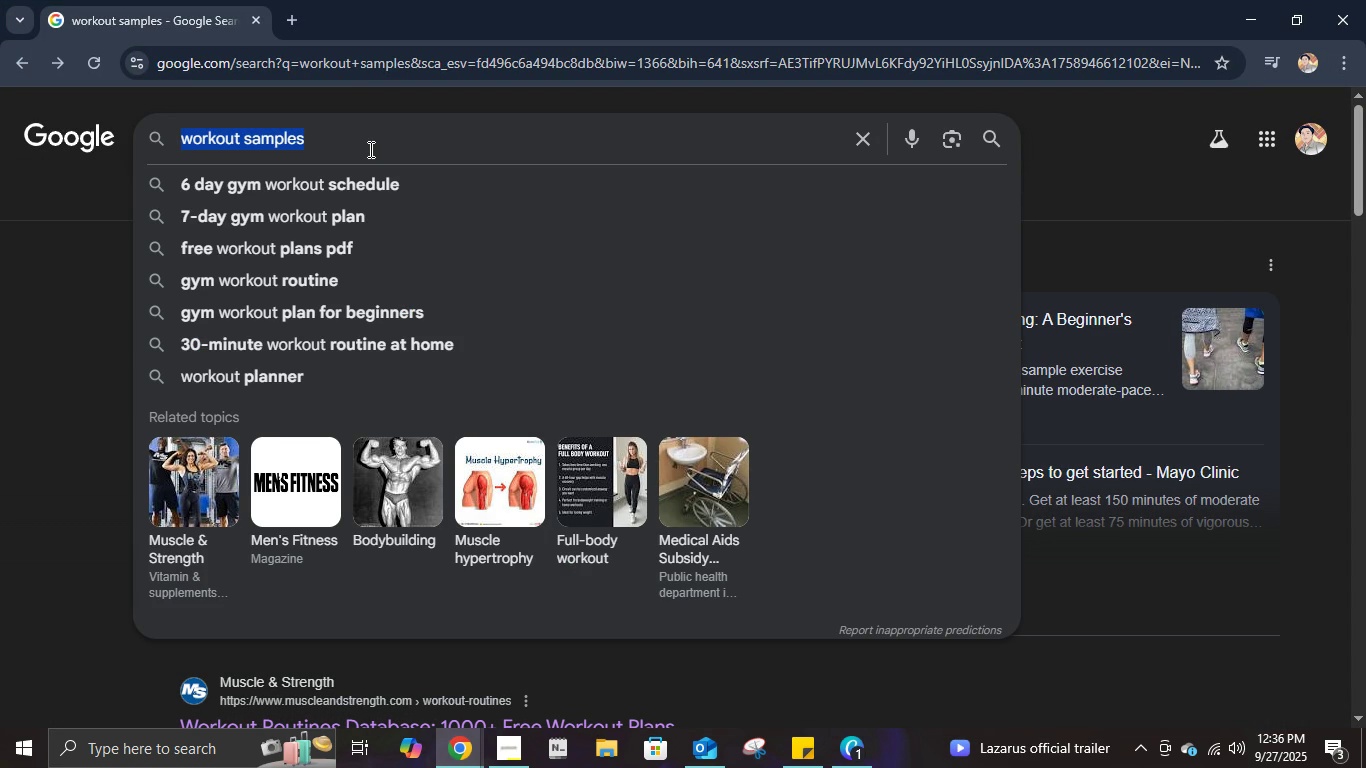 
key(Control+N)
 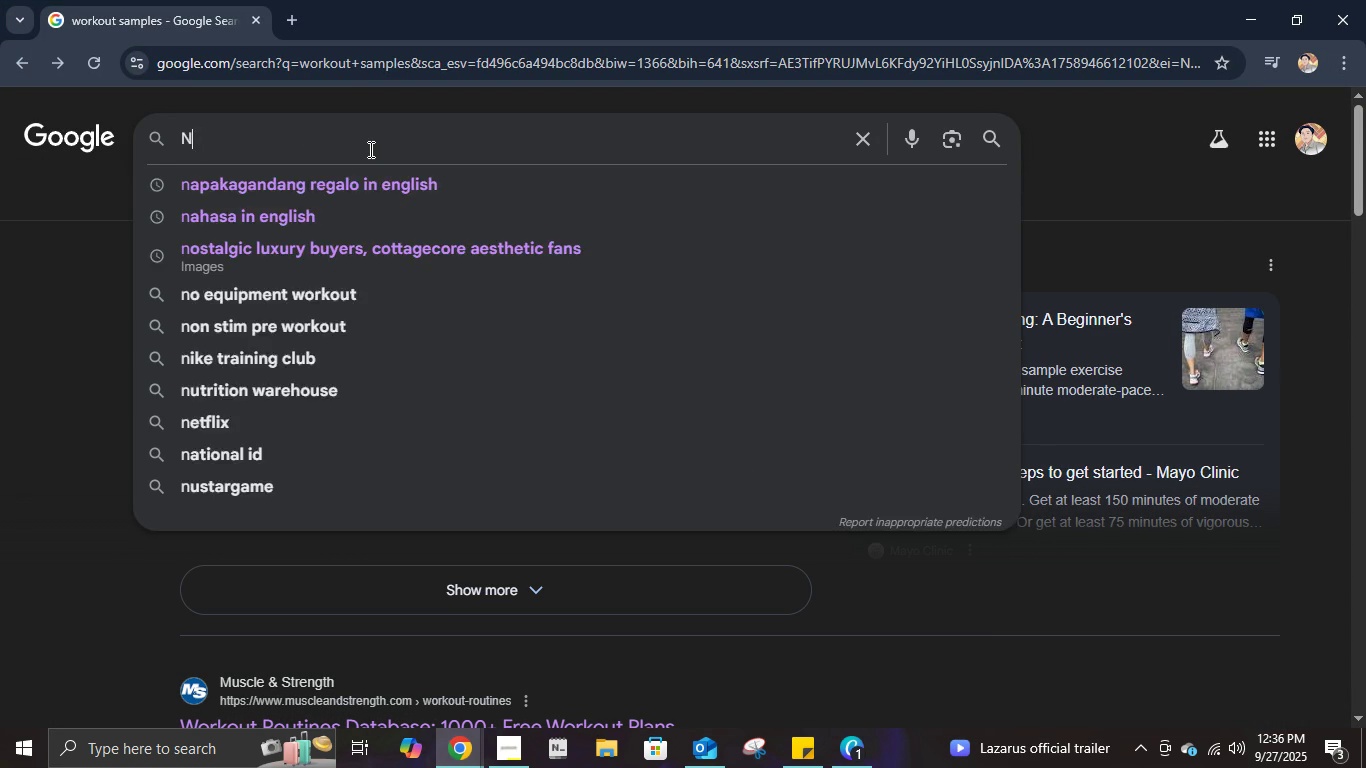 
type(UTI)
key(Backspace)
type(RITION TIPS)
 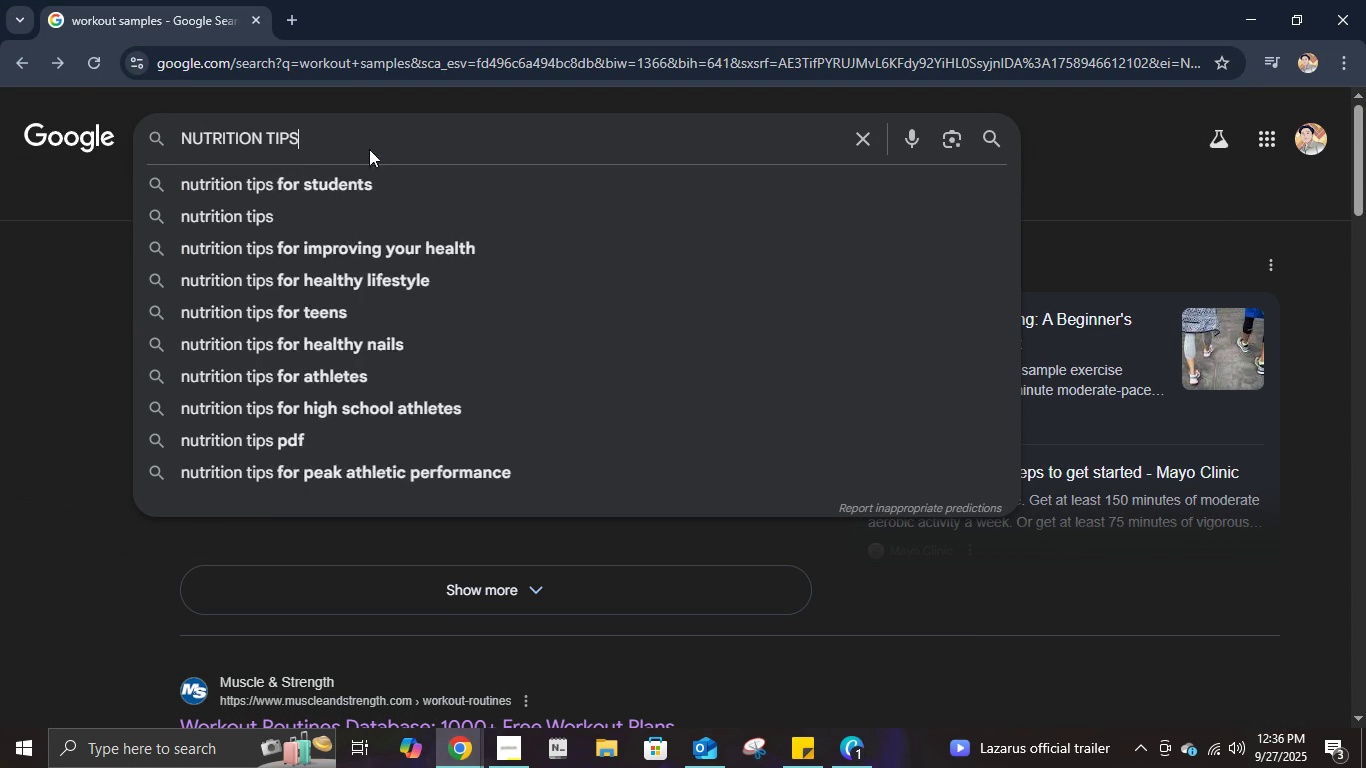 
key(Enter)
 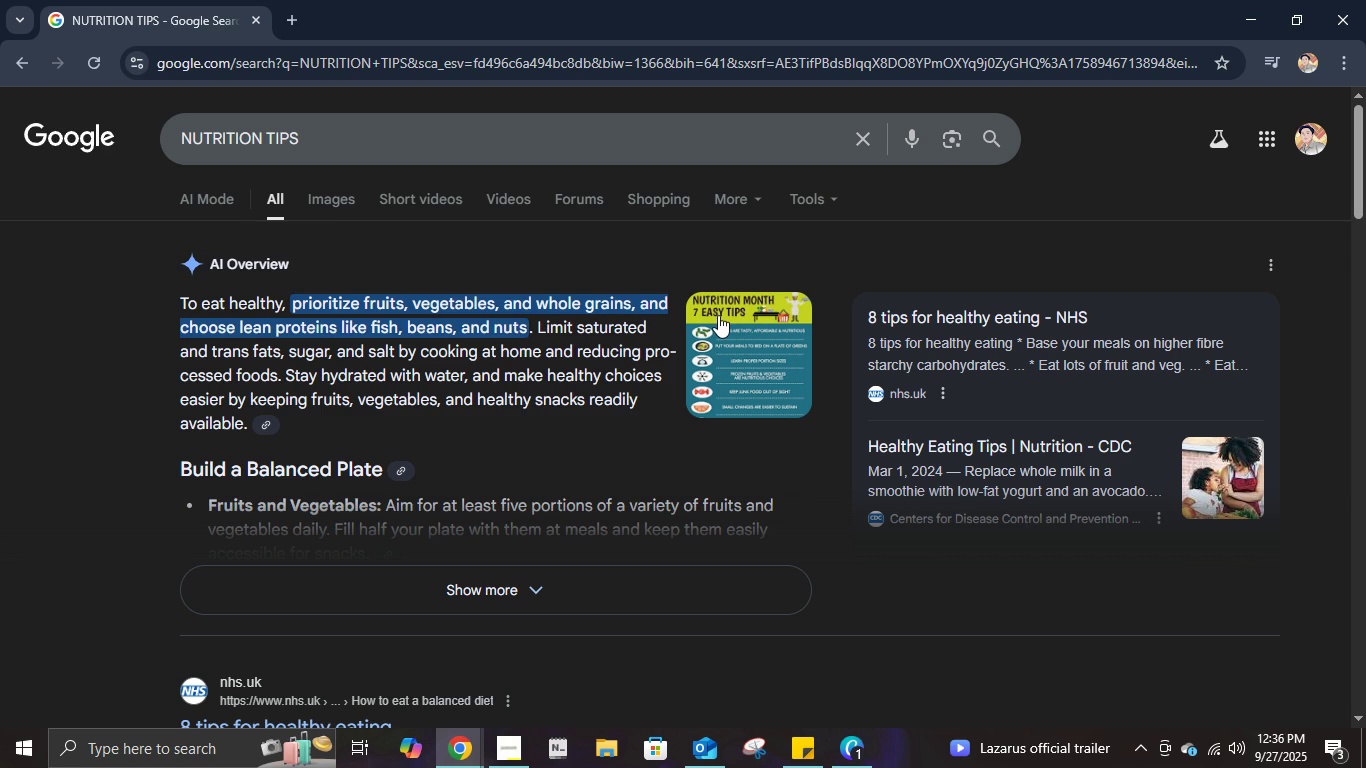 
left_click([347, 206])
 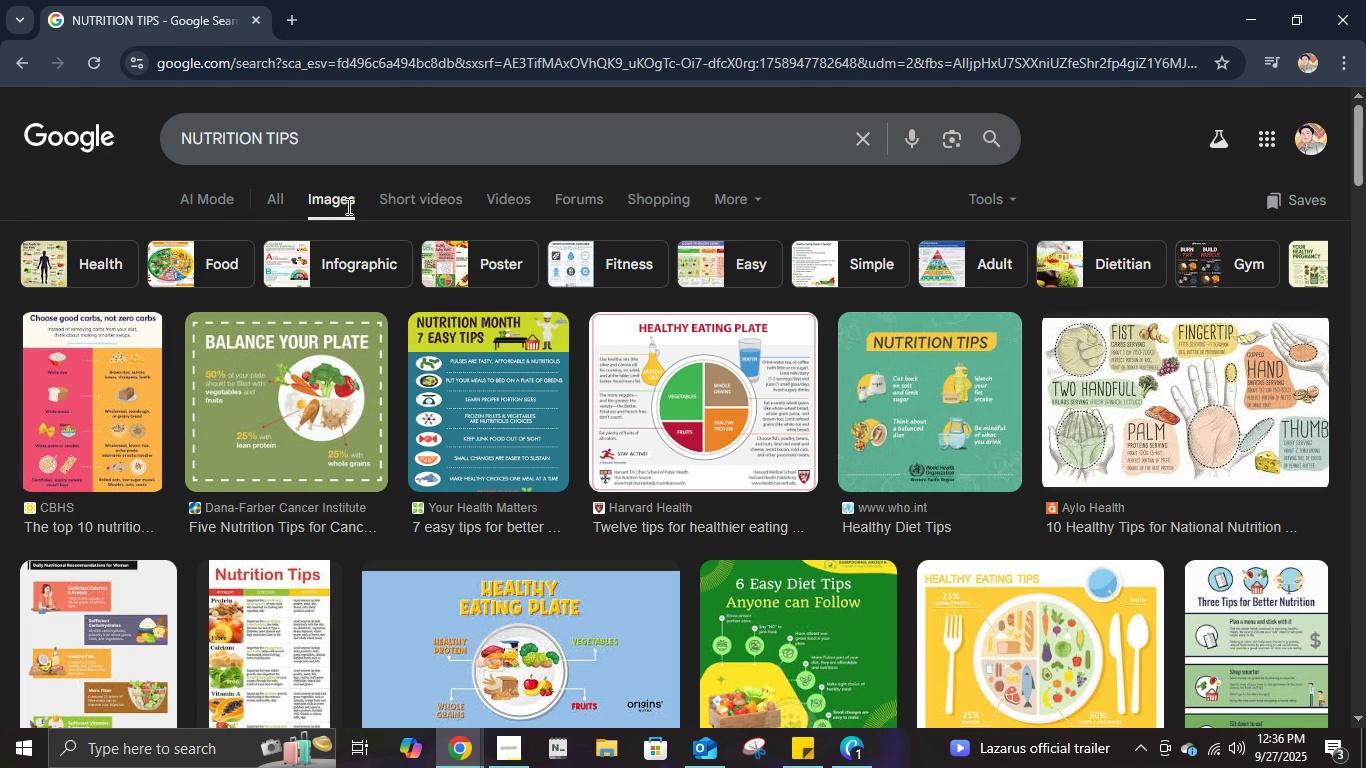 
wait(7.33)
 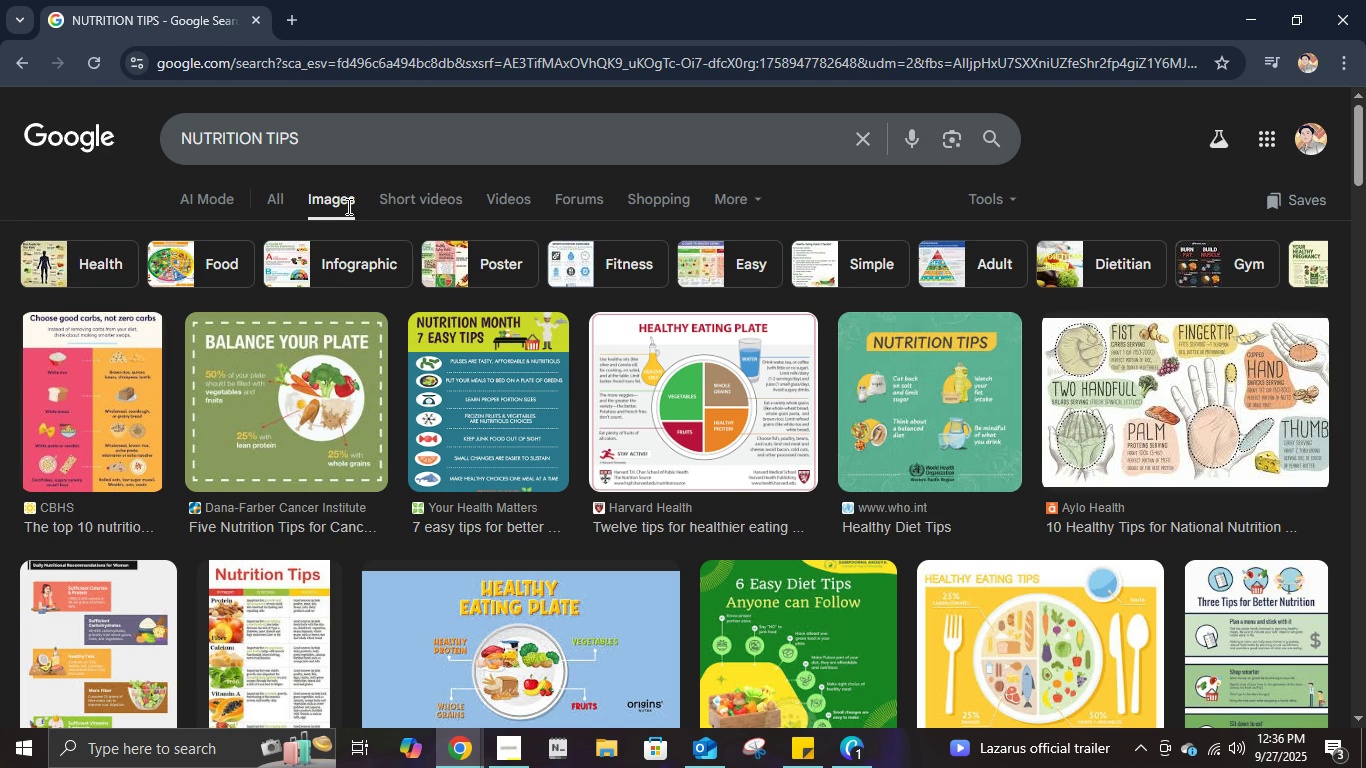 
left_click([128, 462])
 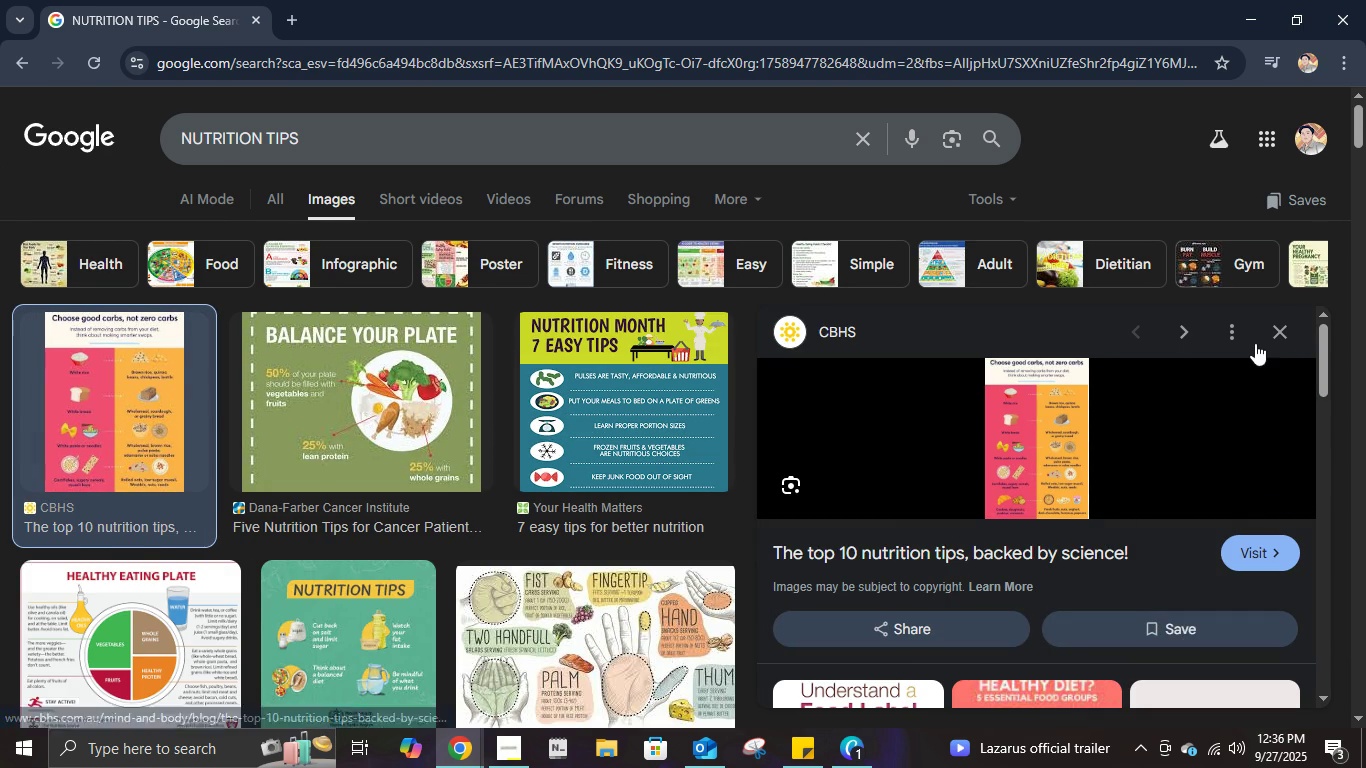 
left_click([1268, 336])
 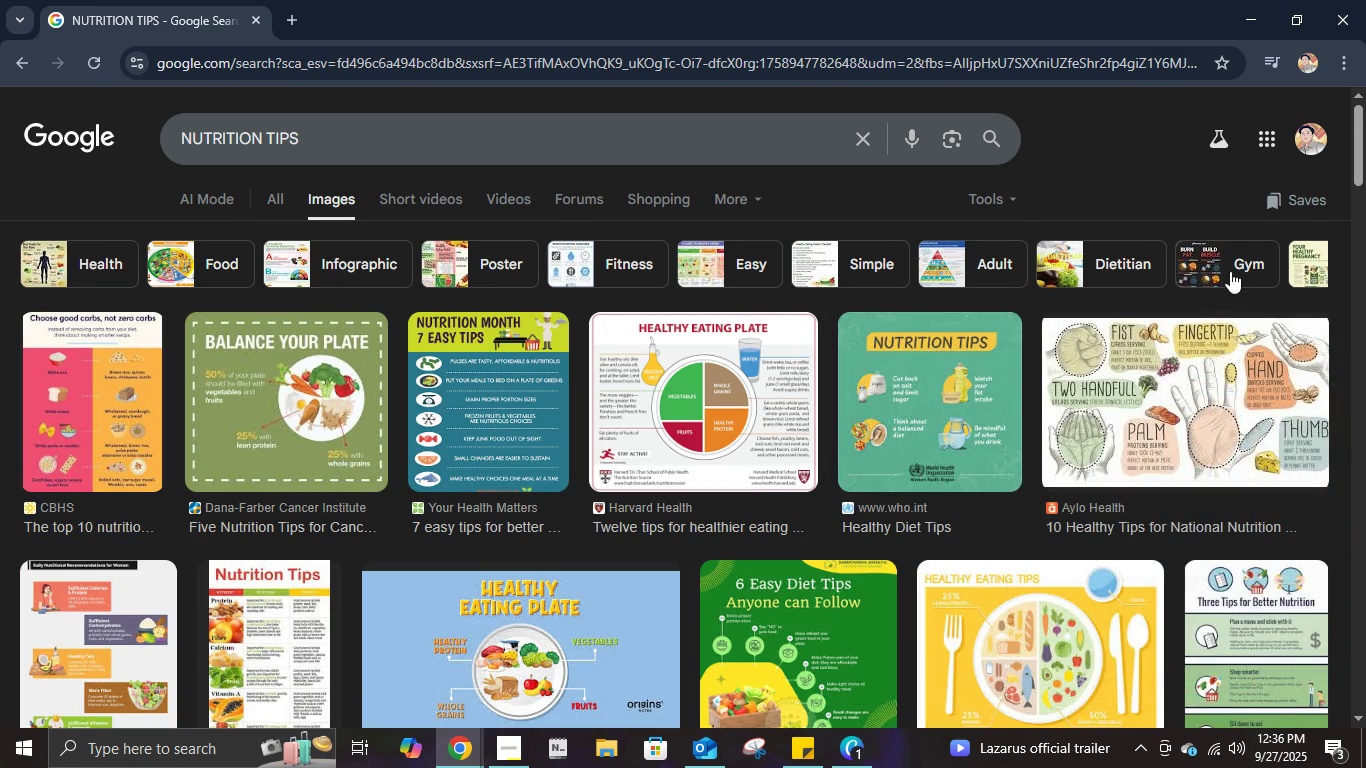 
left_click([1230, 271])
 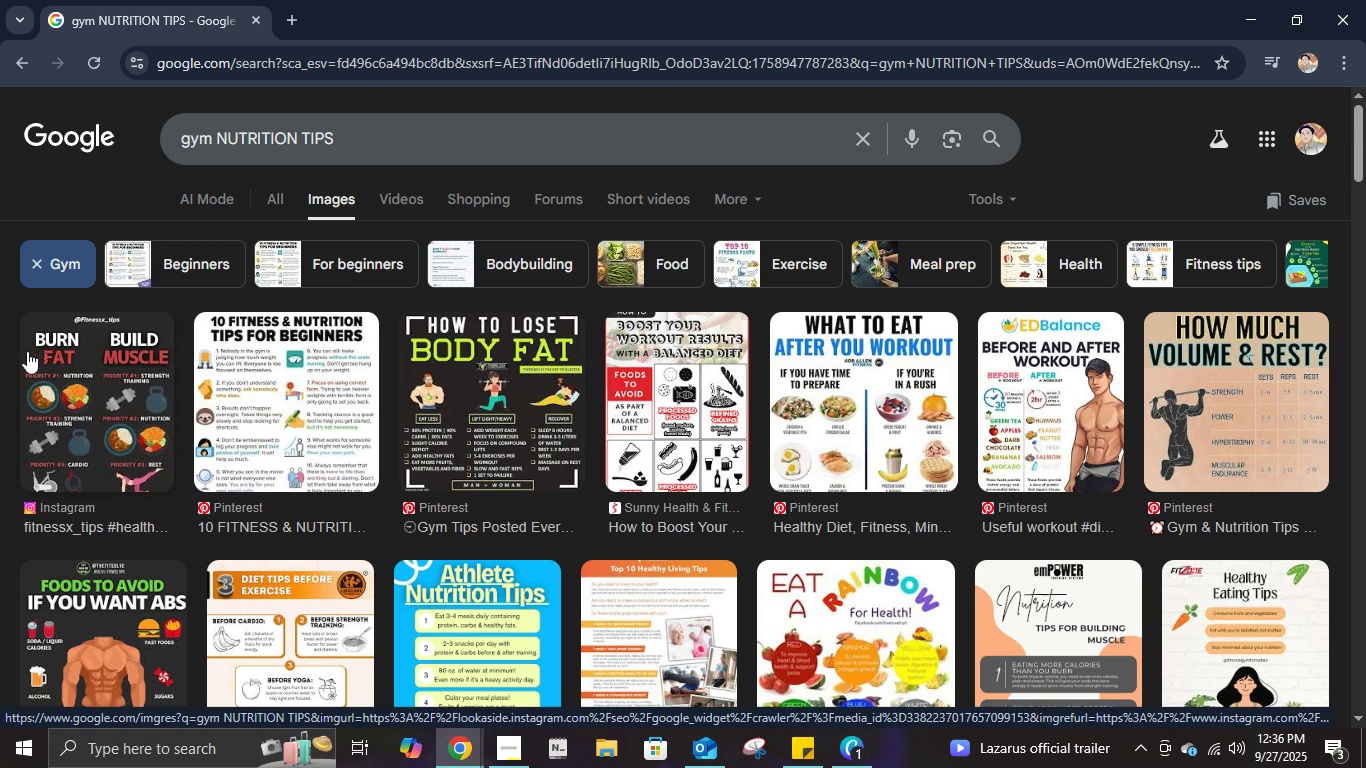 
wait(5.04)
 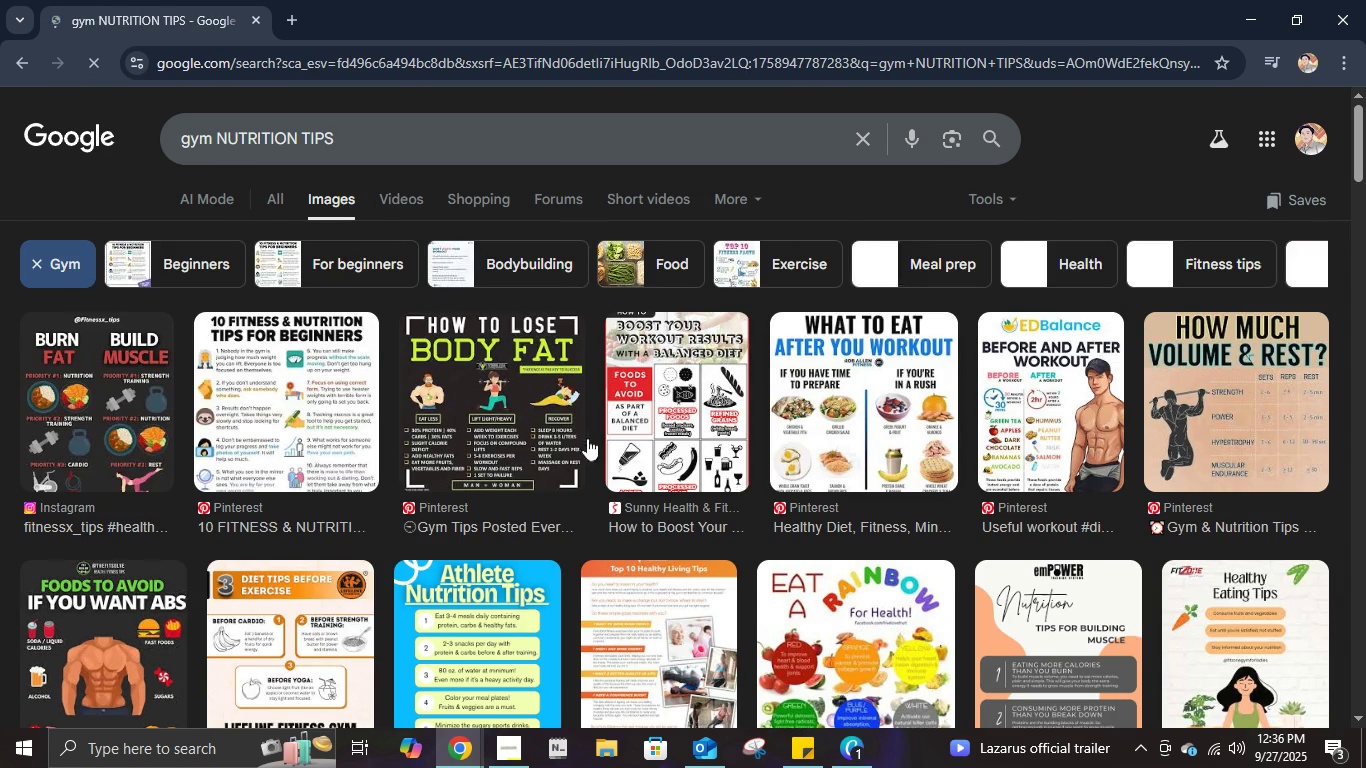 
mouse_move([664, 398])
 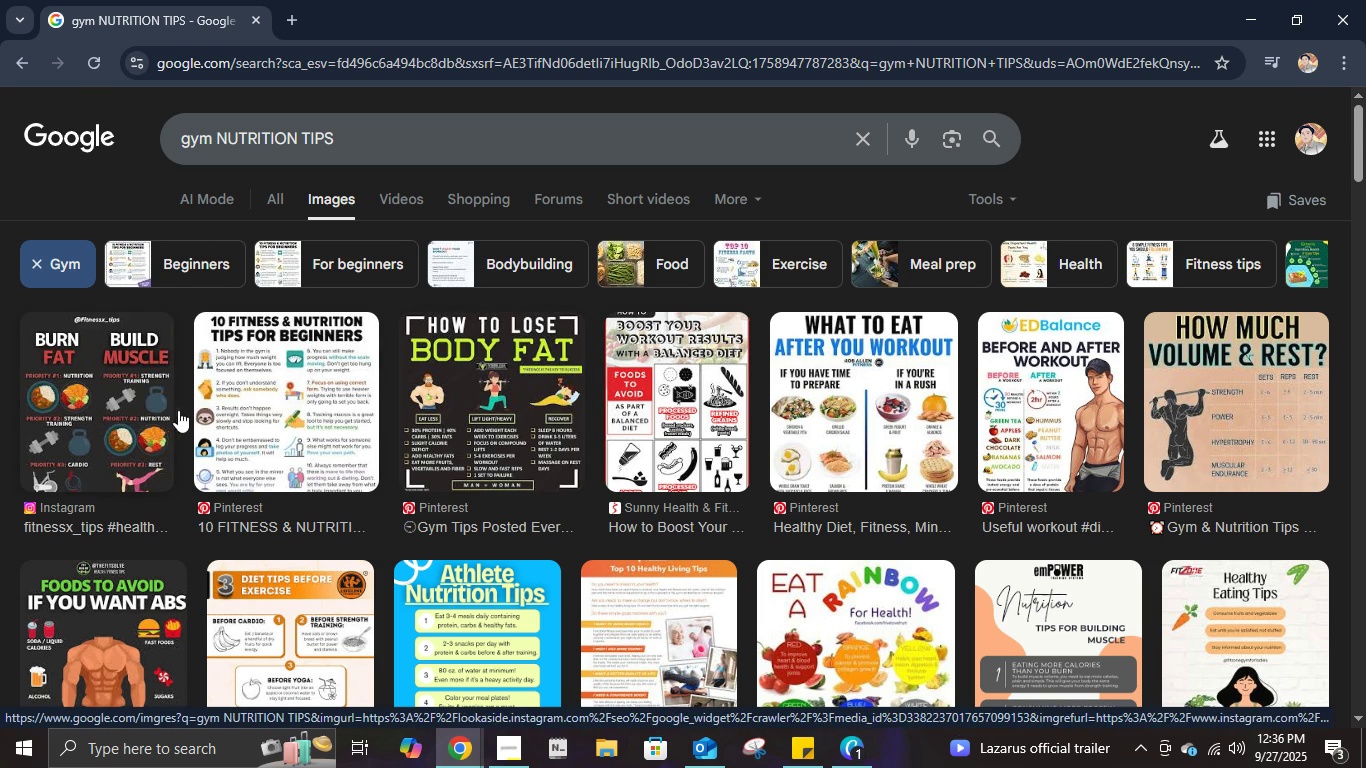 
scroll: coordinate [225, 484], scroll_direction: down, amount: 3.0
 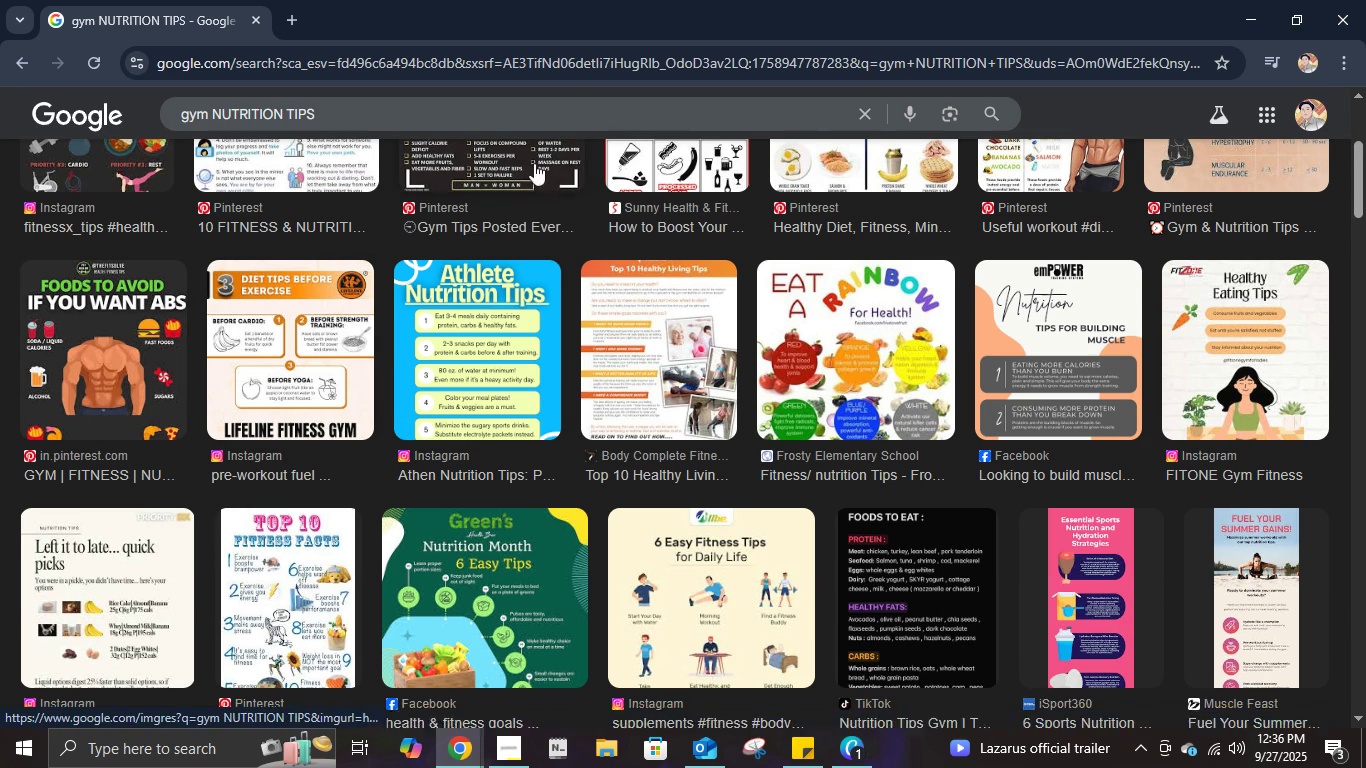 
wait(5.49)
 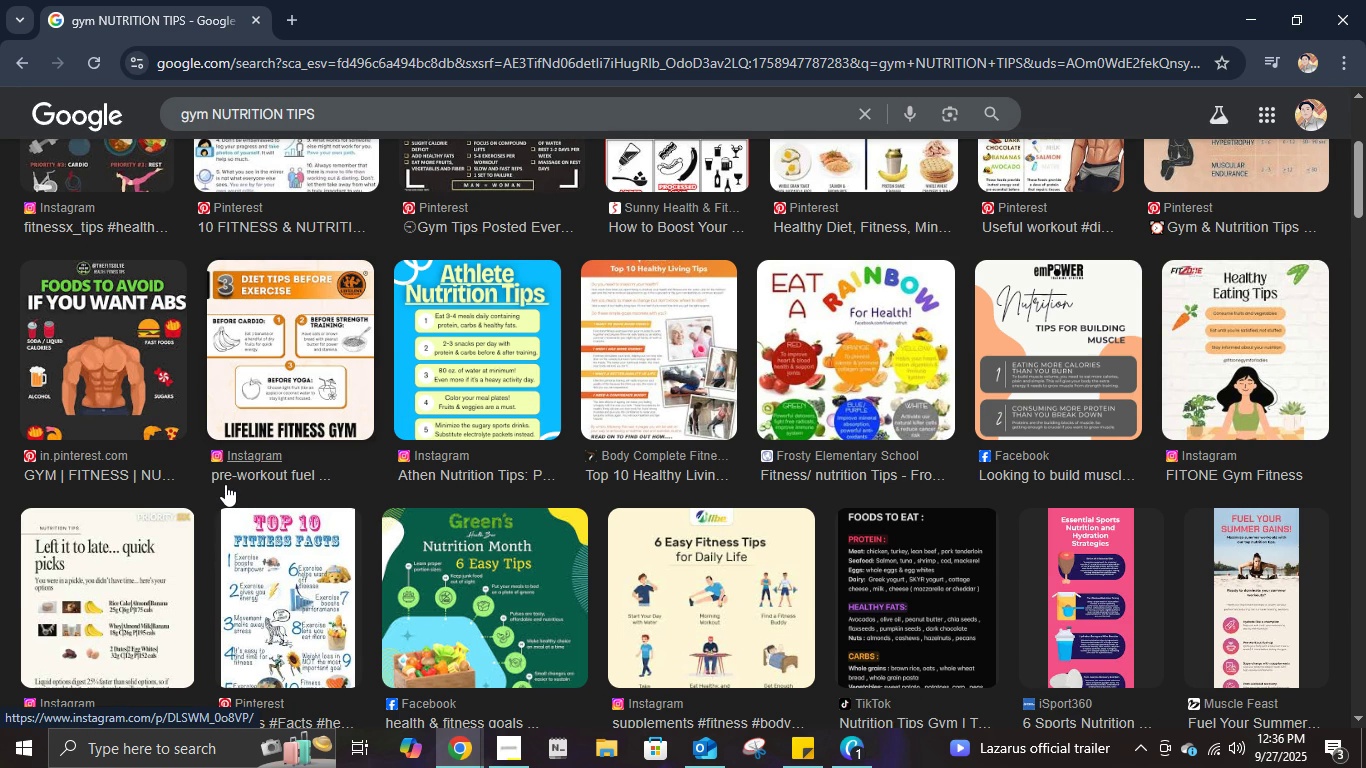 
scroll: coordinate [604, 378], scroll_direction: down, amount: 6.0
 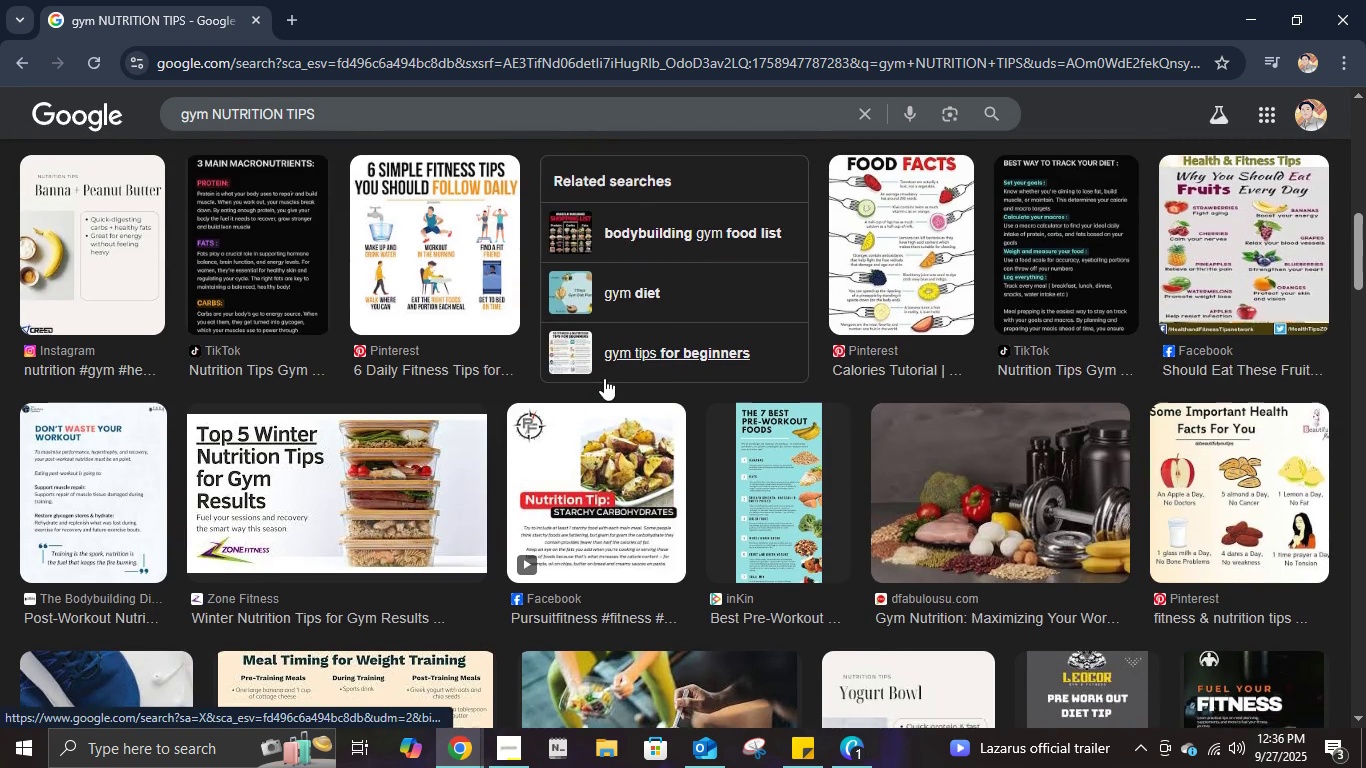 
scroll: coordinate [604, 378], scroll_direction: up, amount: 1.0
 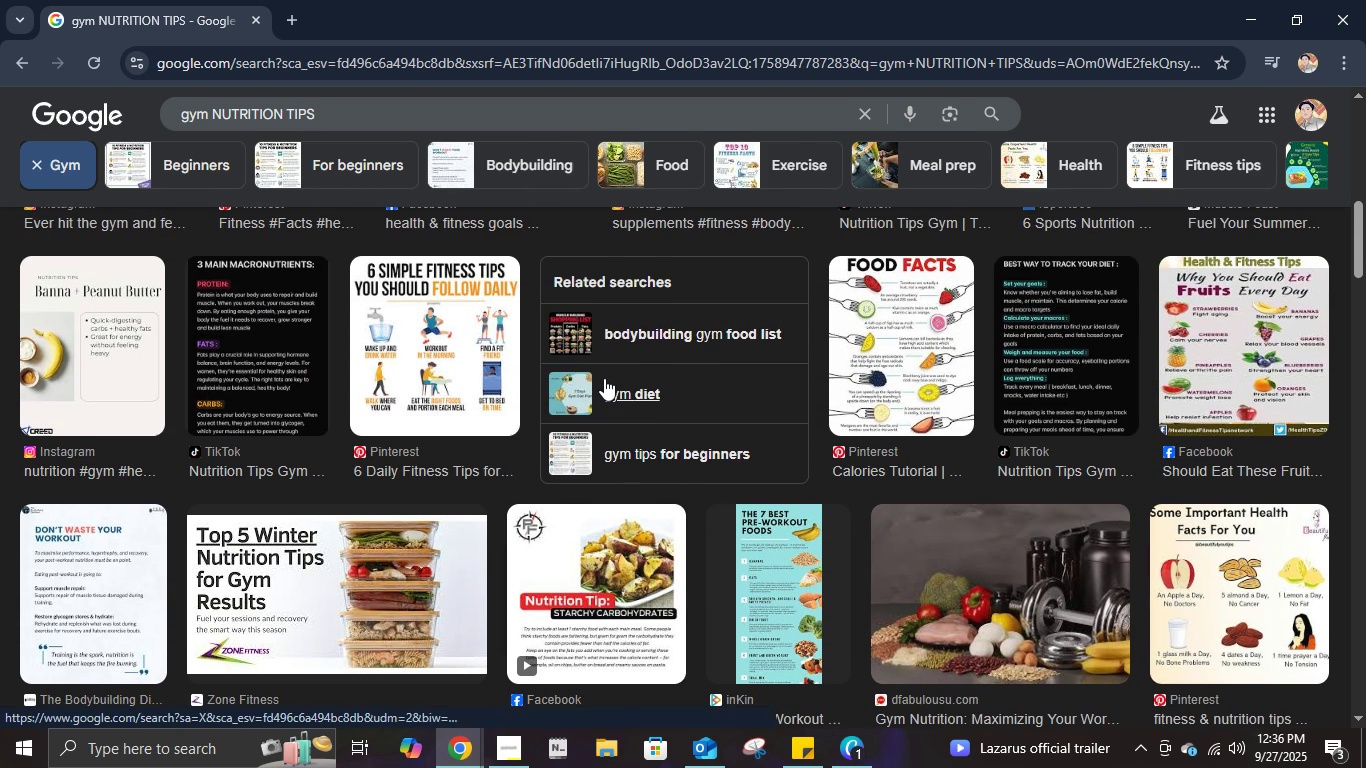 
scroll: coordinate [604, 378], scroll_direction: down, amount: 1.0
 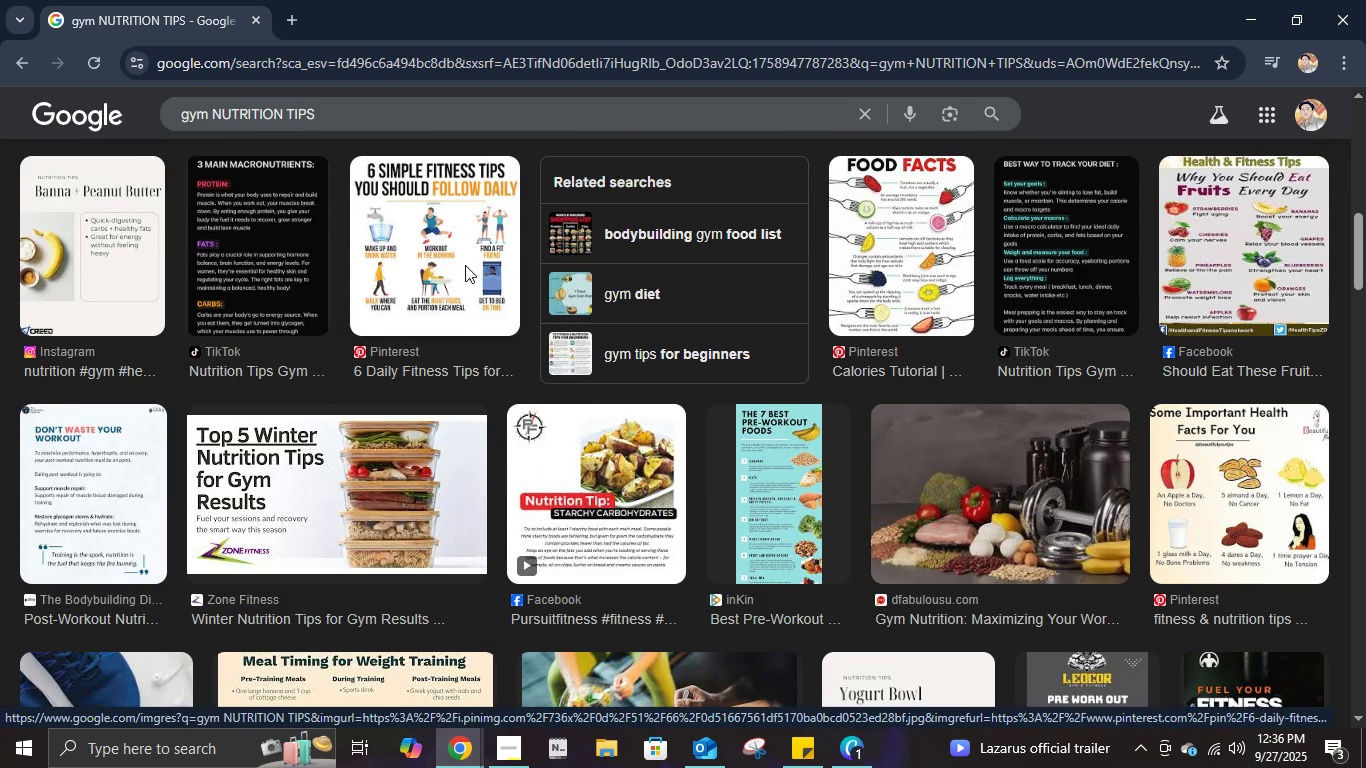 
left_click([465, 265])
 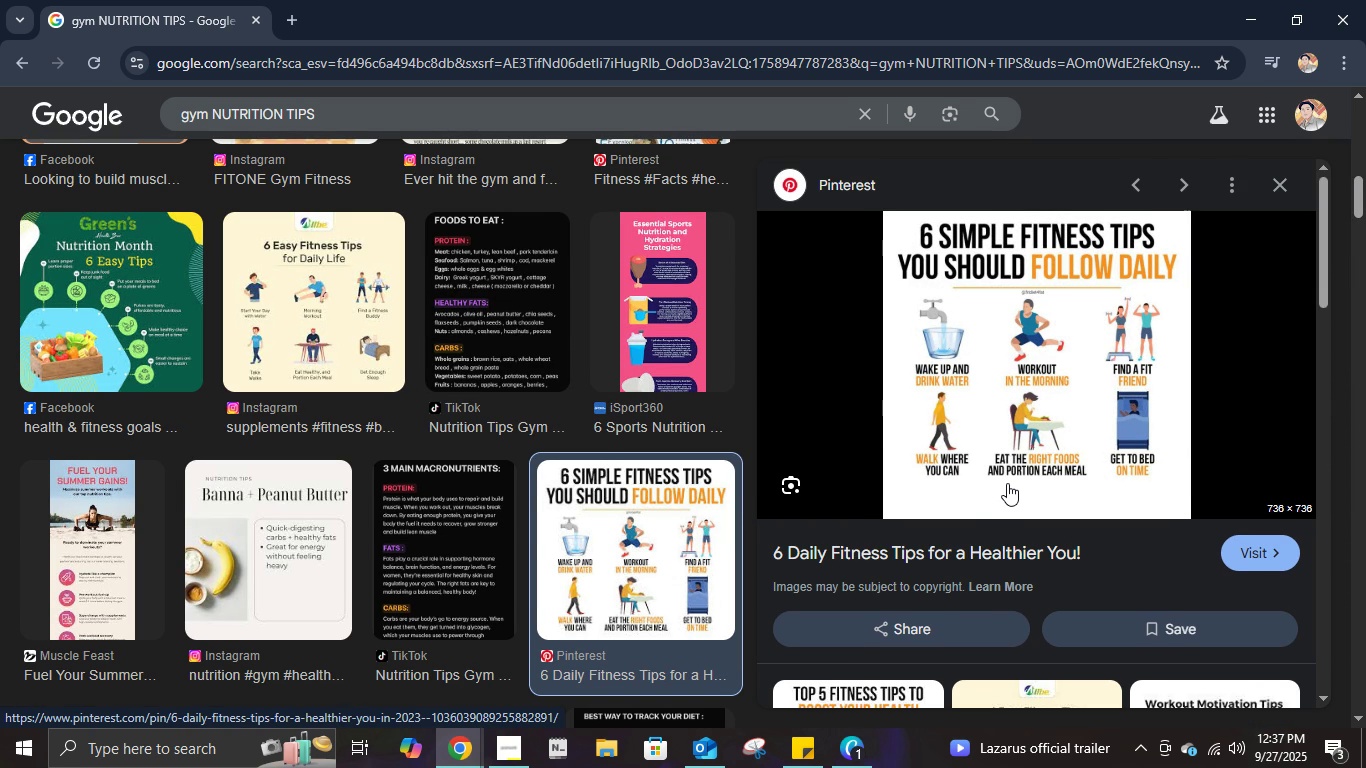 
scroll: coordinate [1007, 483], scroll_direction: down, amount: 1.0
 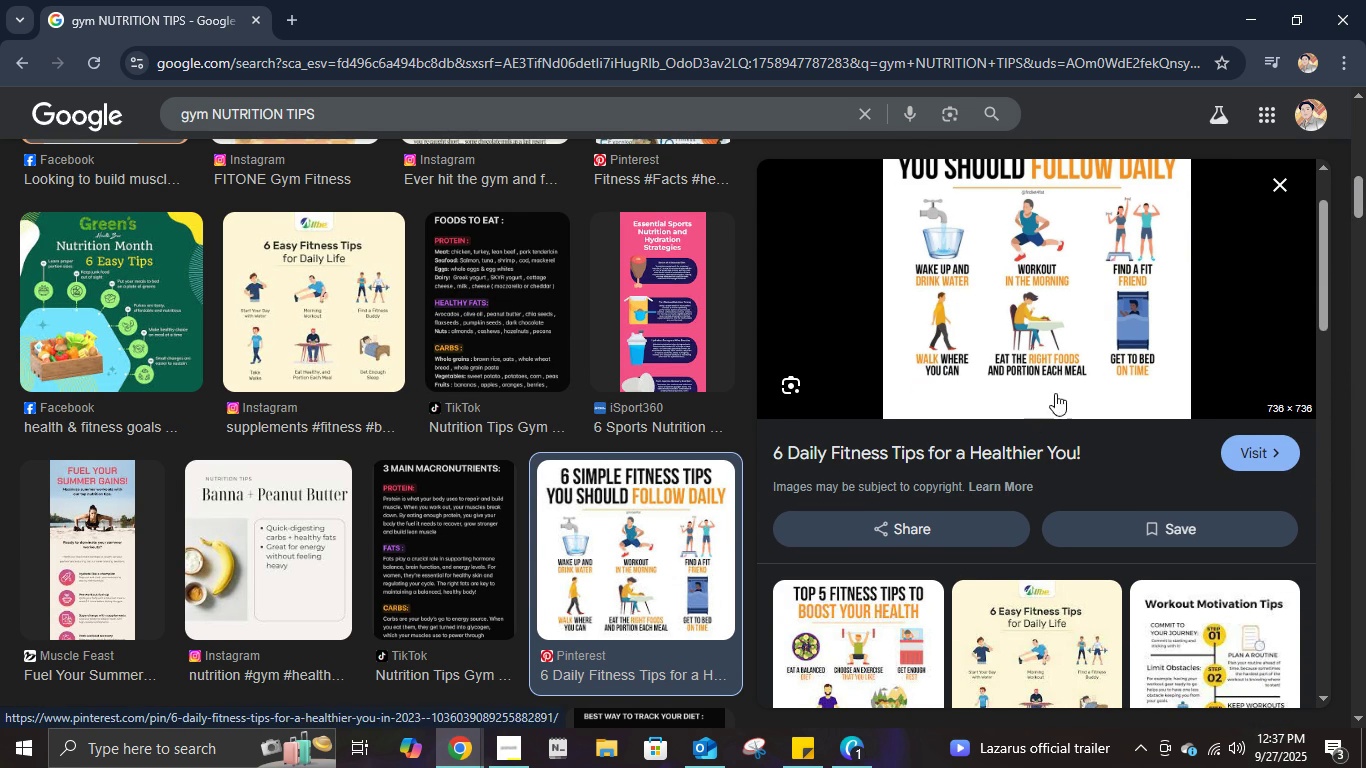 
left_click([1256, 13])
 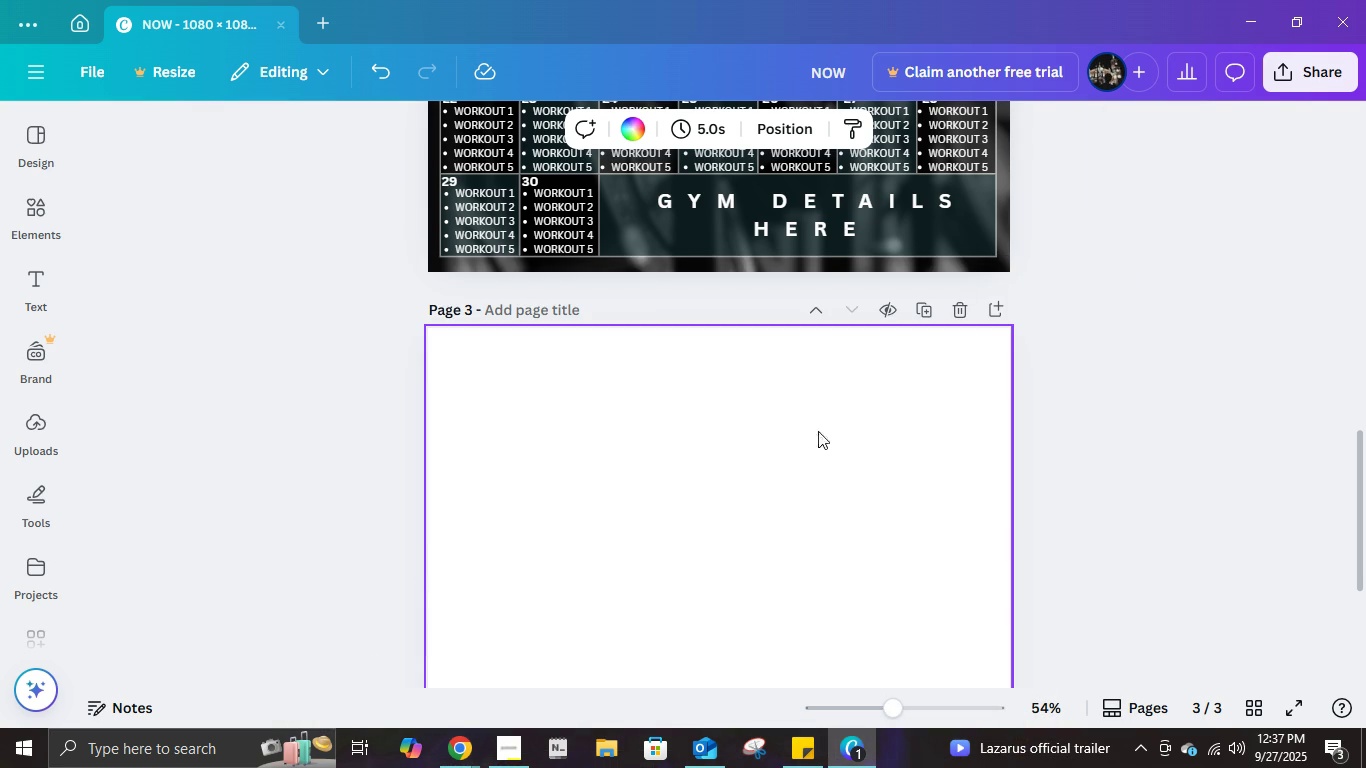 
scroll: coordinate [1000, 208], scroll_direction: up, amount: 8.0
 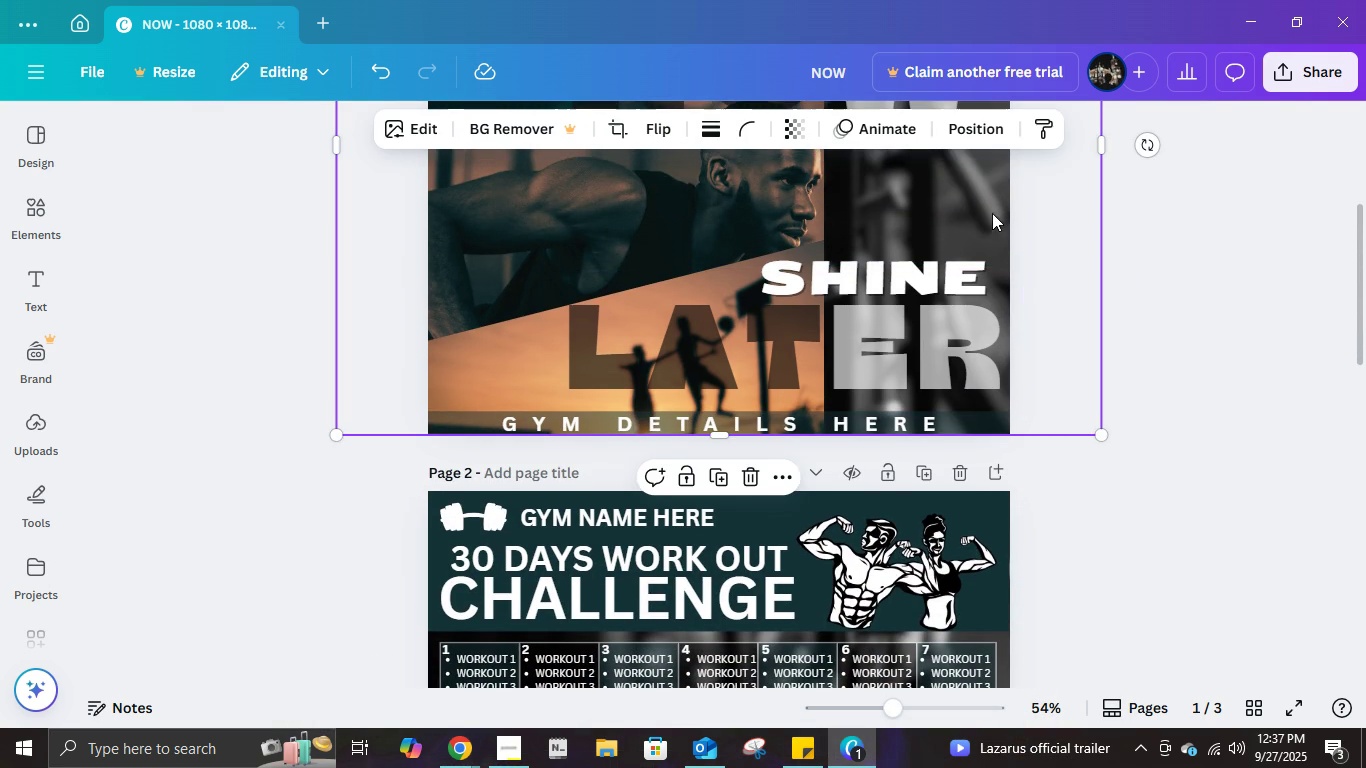 
left_click([992, 213])